 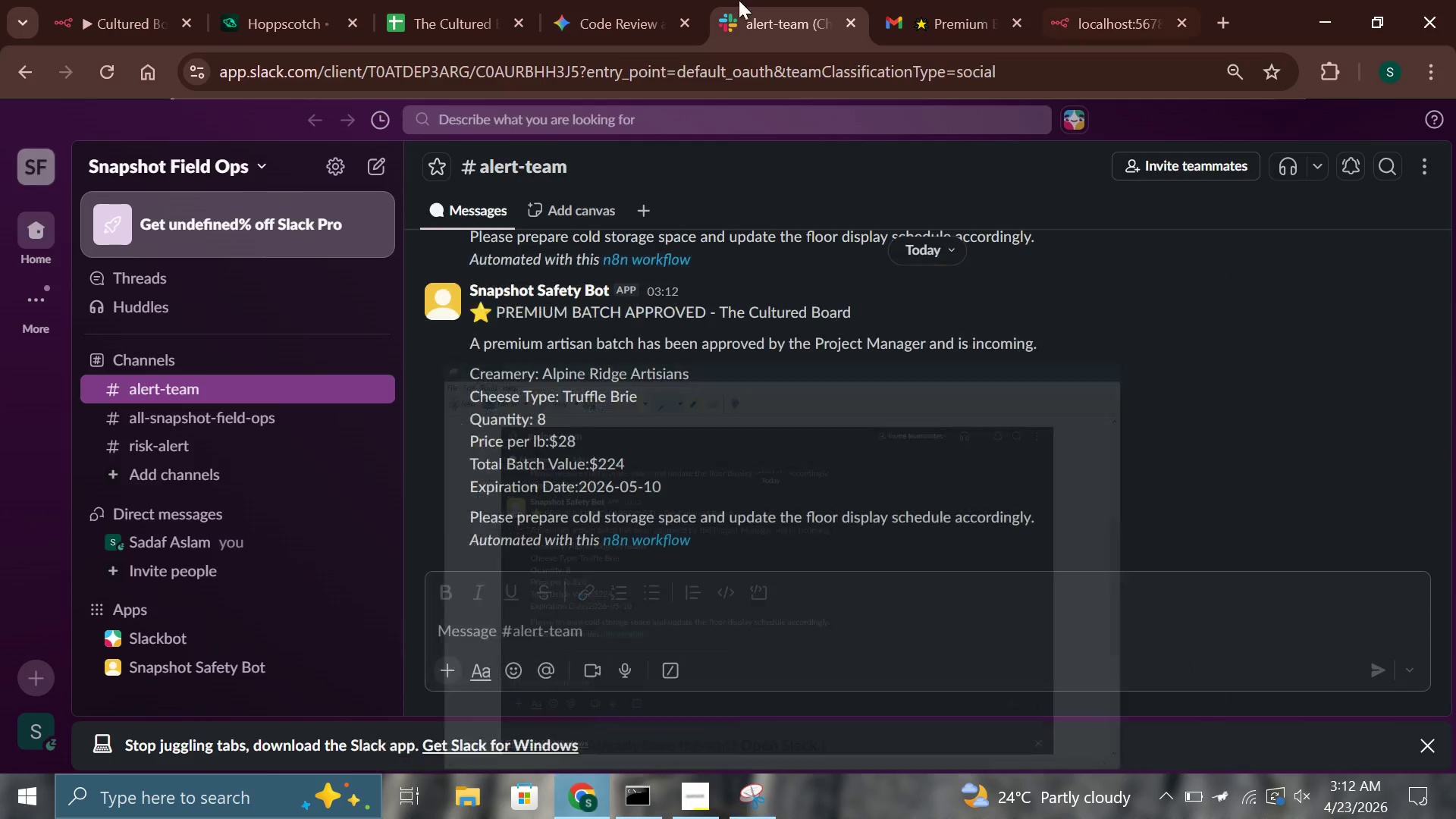 
left_click([476, 0])
 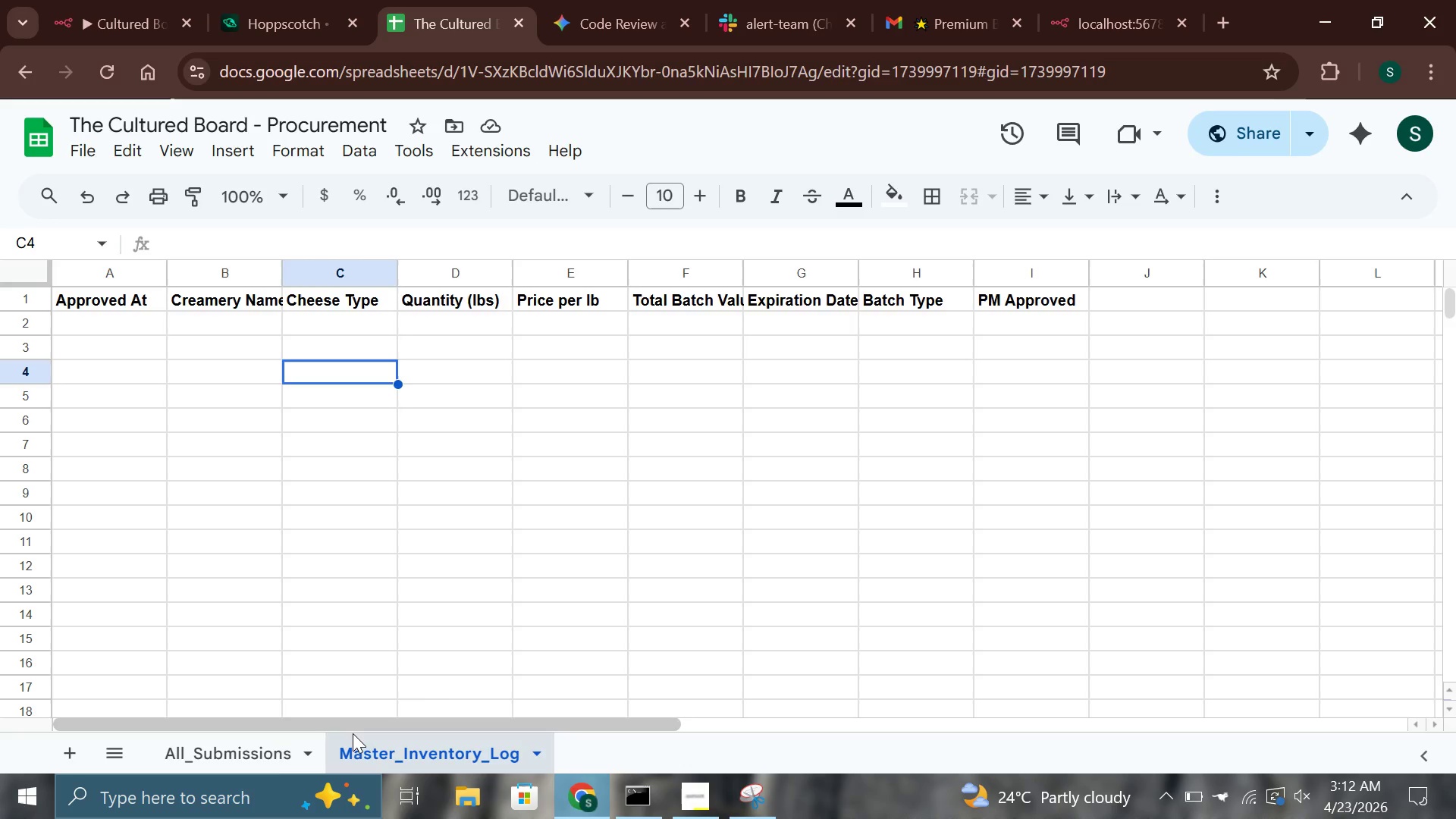 
left_click([207, 756])
 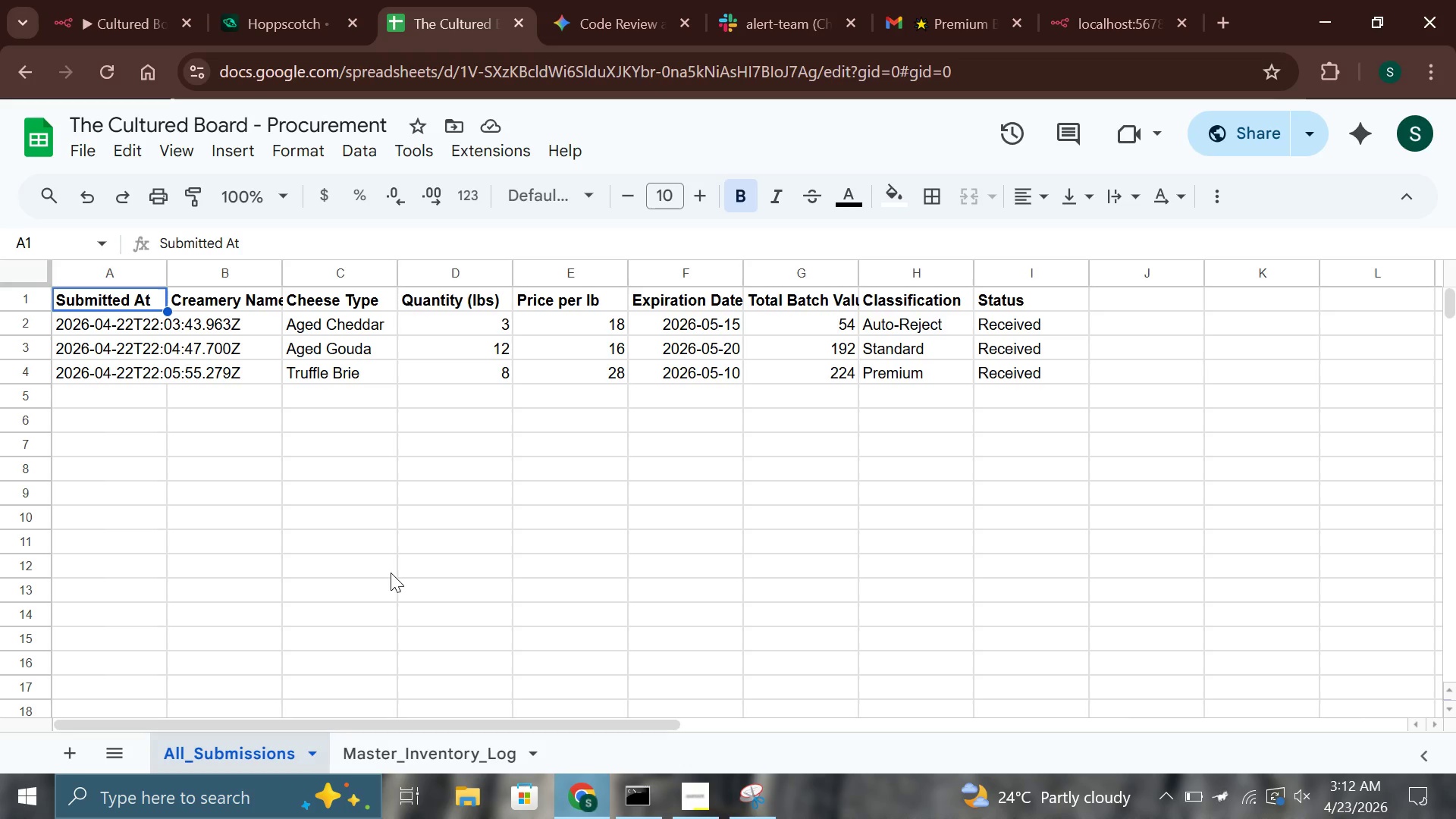 
left_click([391, 573])
 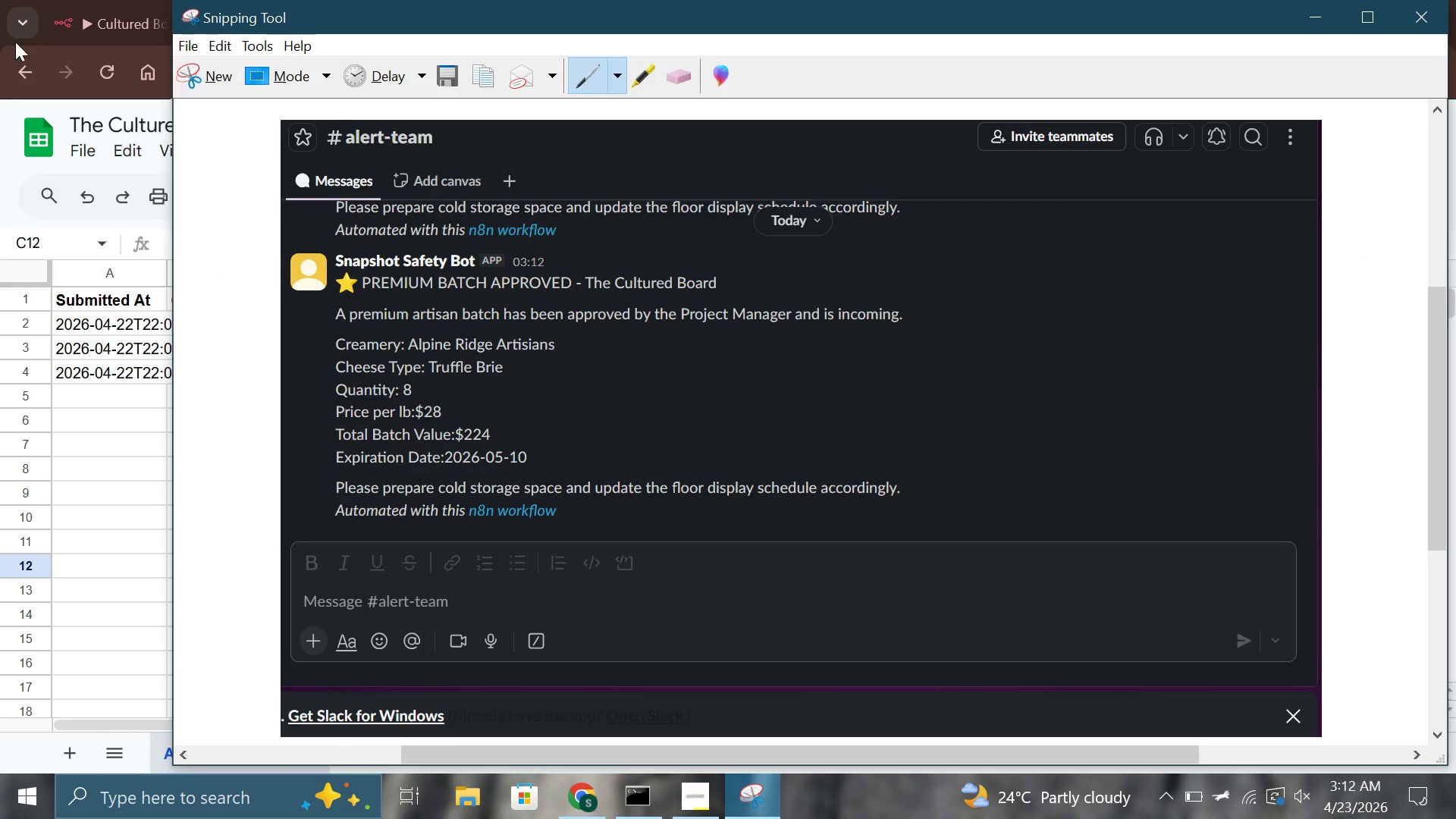 
left_click([222, 74])
 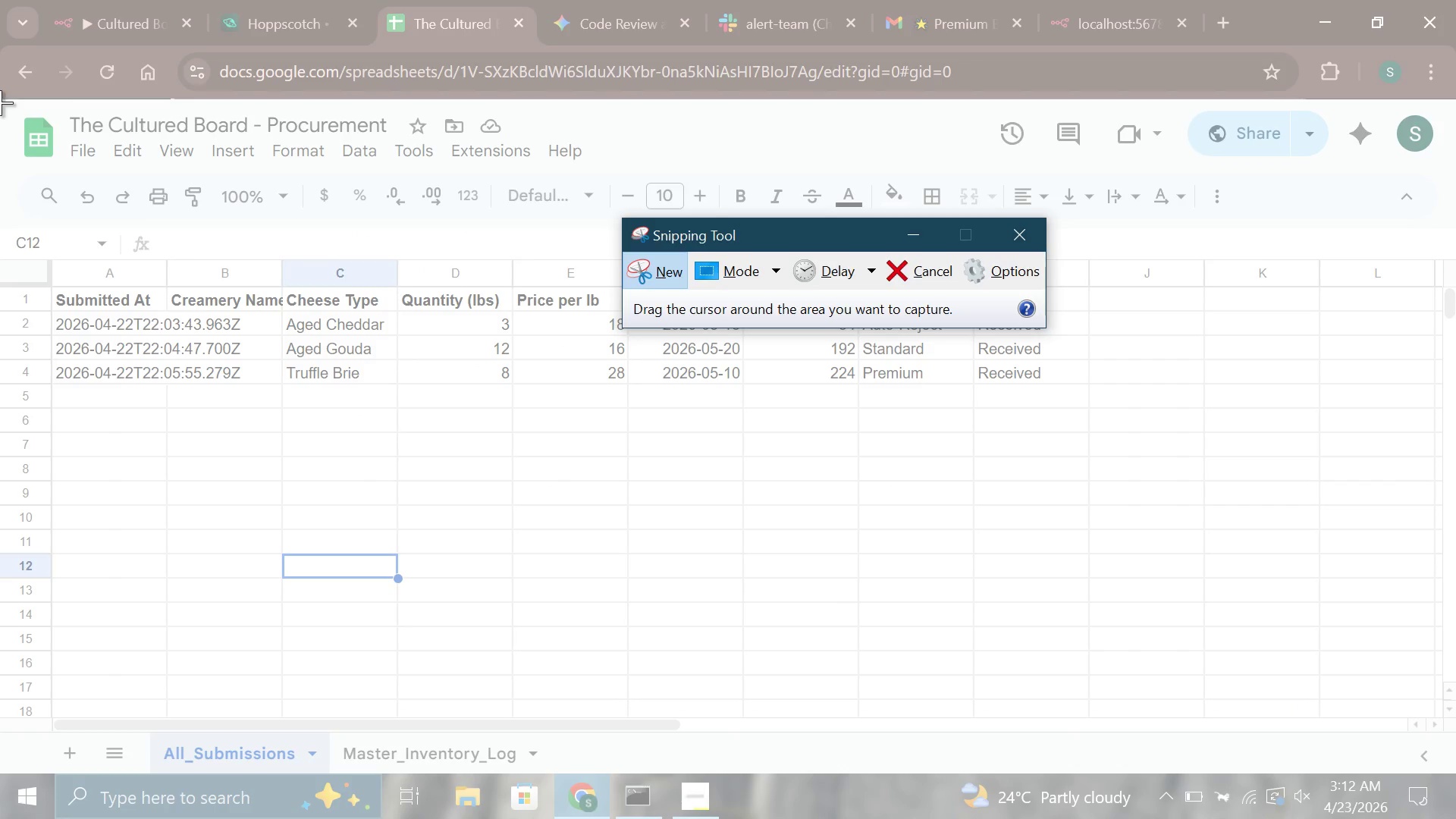 
left_click_drag(start_coordinate=[0, 102], to_coordinate=[1090, 506])
 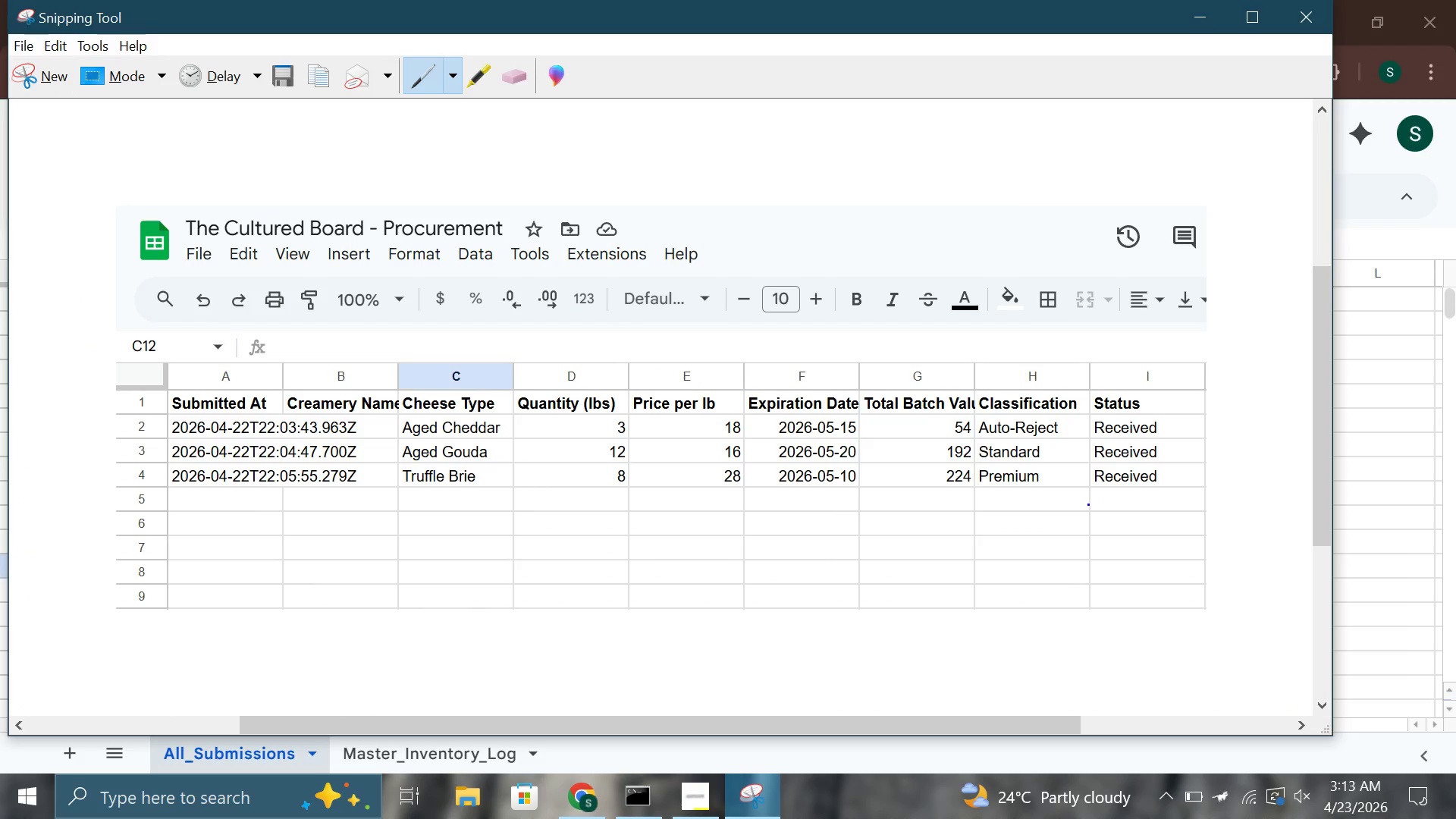 
key(Control+S)
 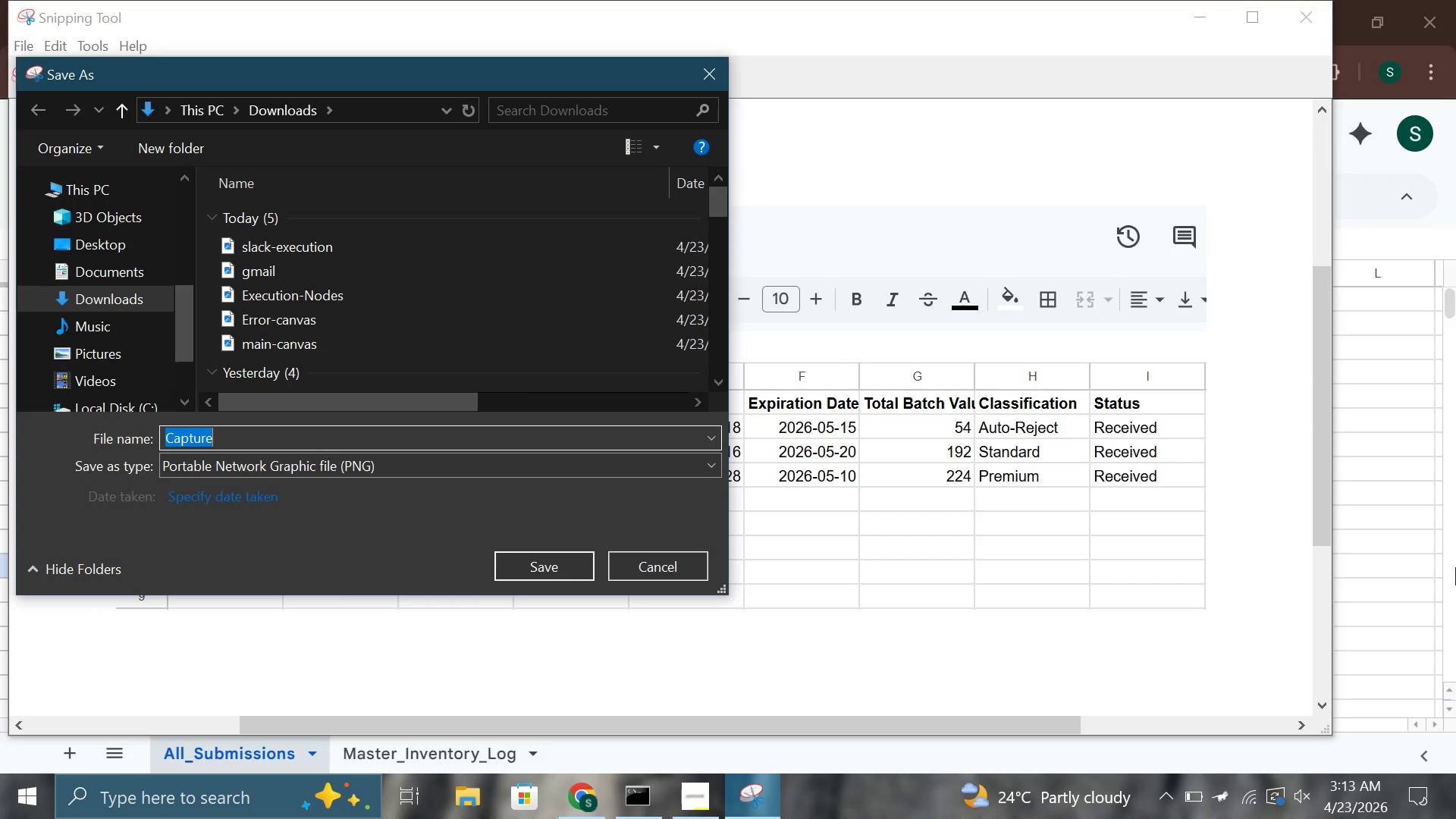 
key(Backspace)
type(google)
 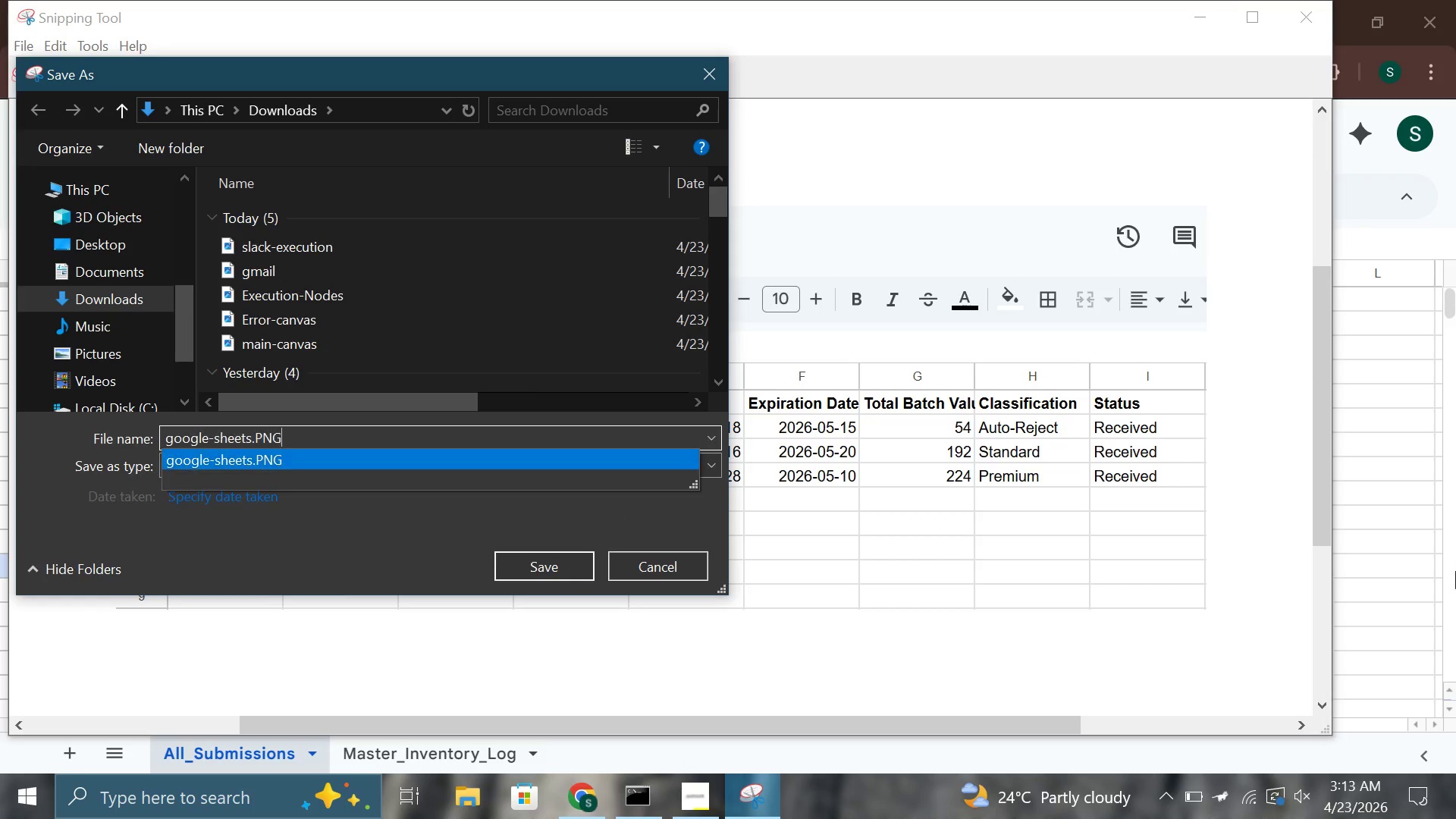 
 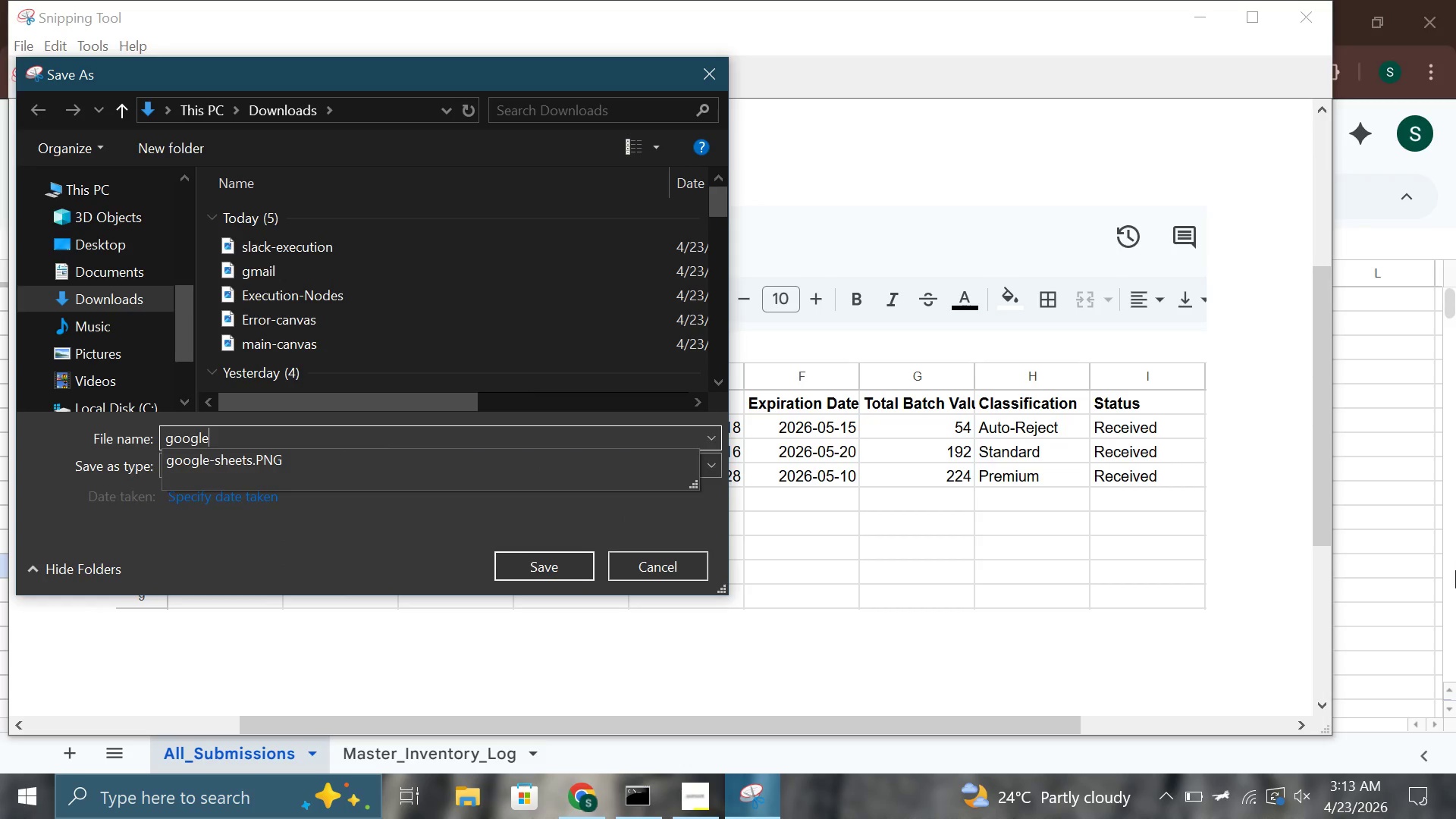 
key(ArrowDown)
 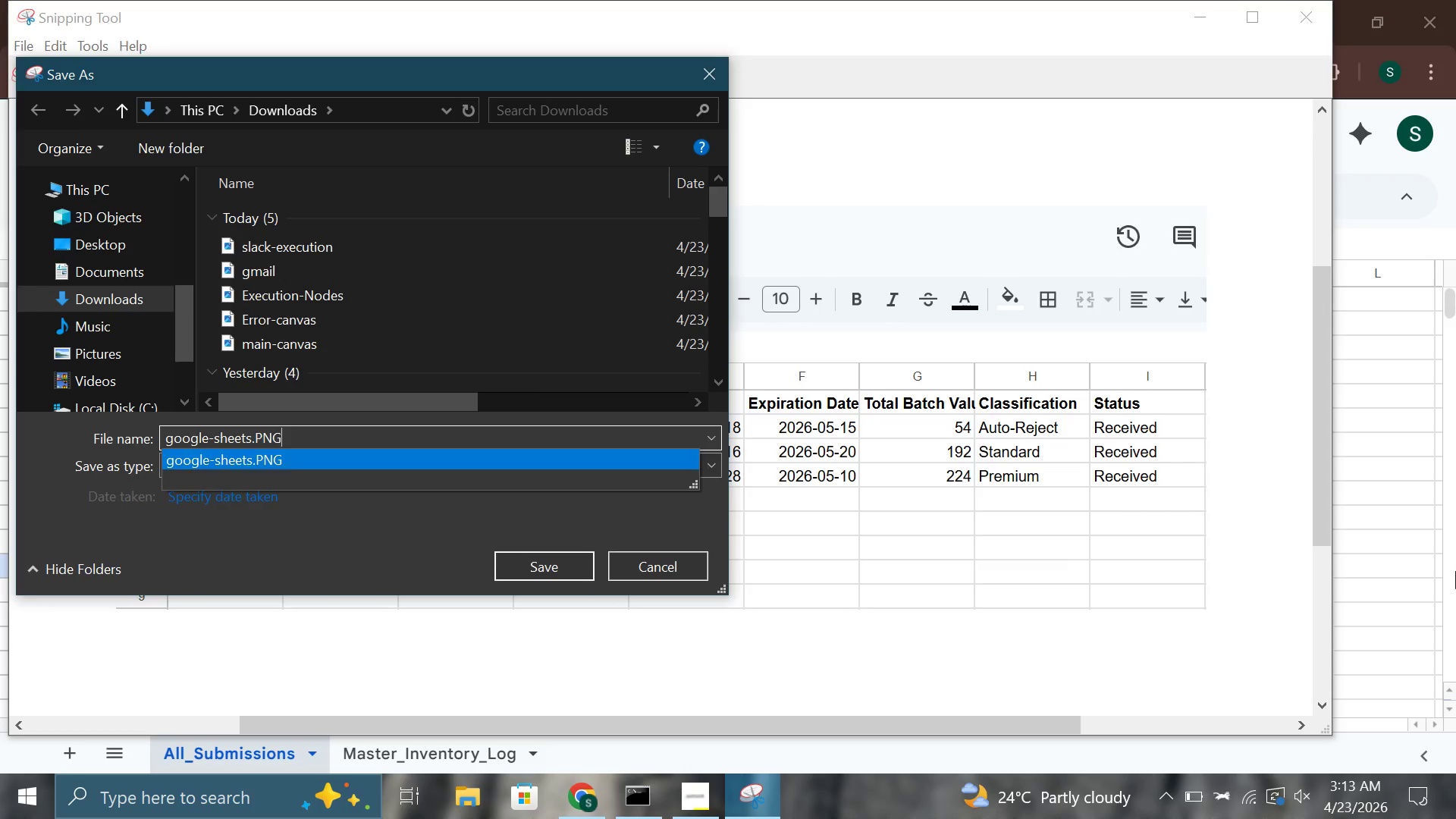 
key(Enter)
 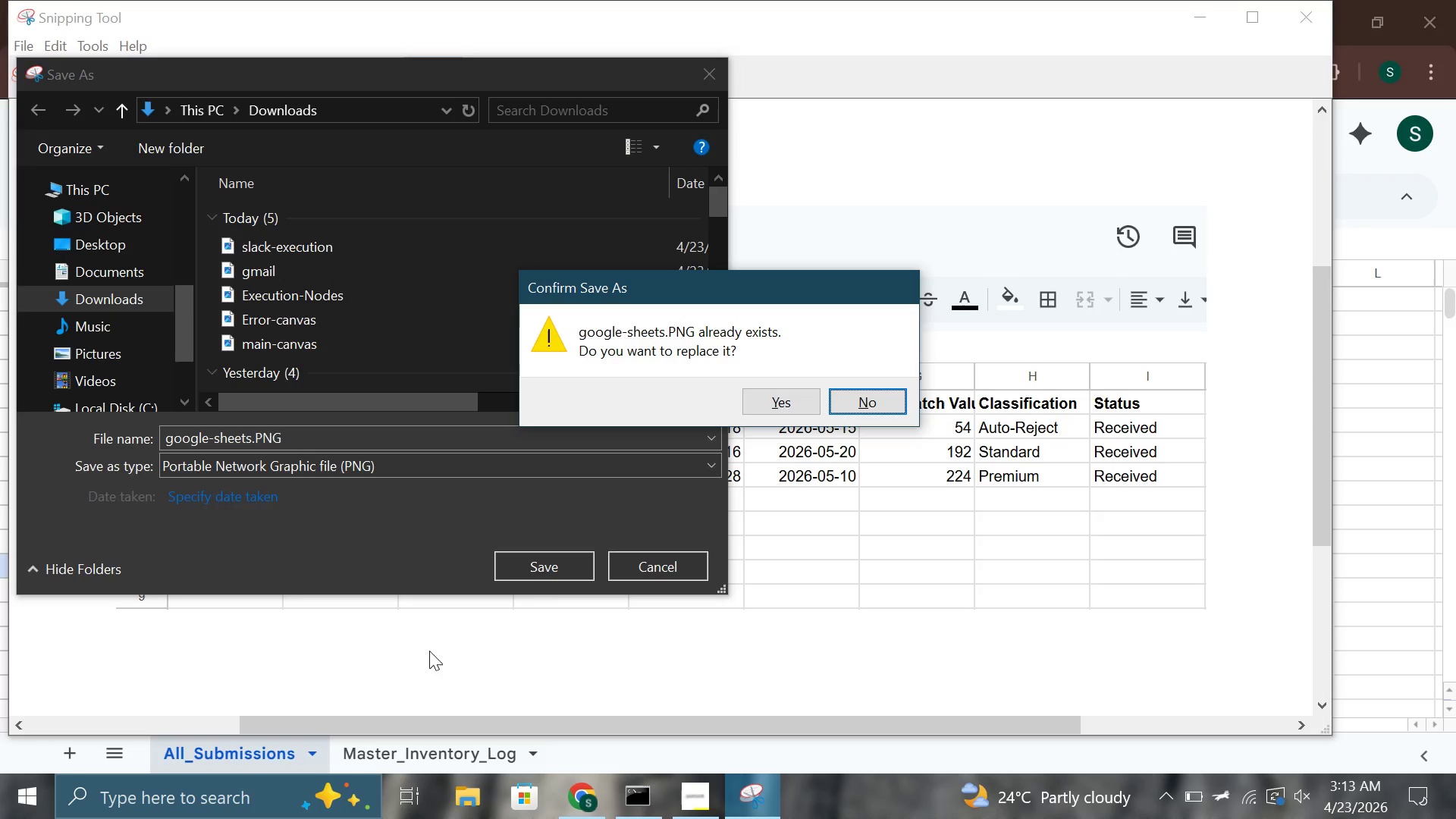 
left_click([790, 399])
 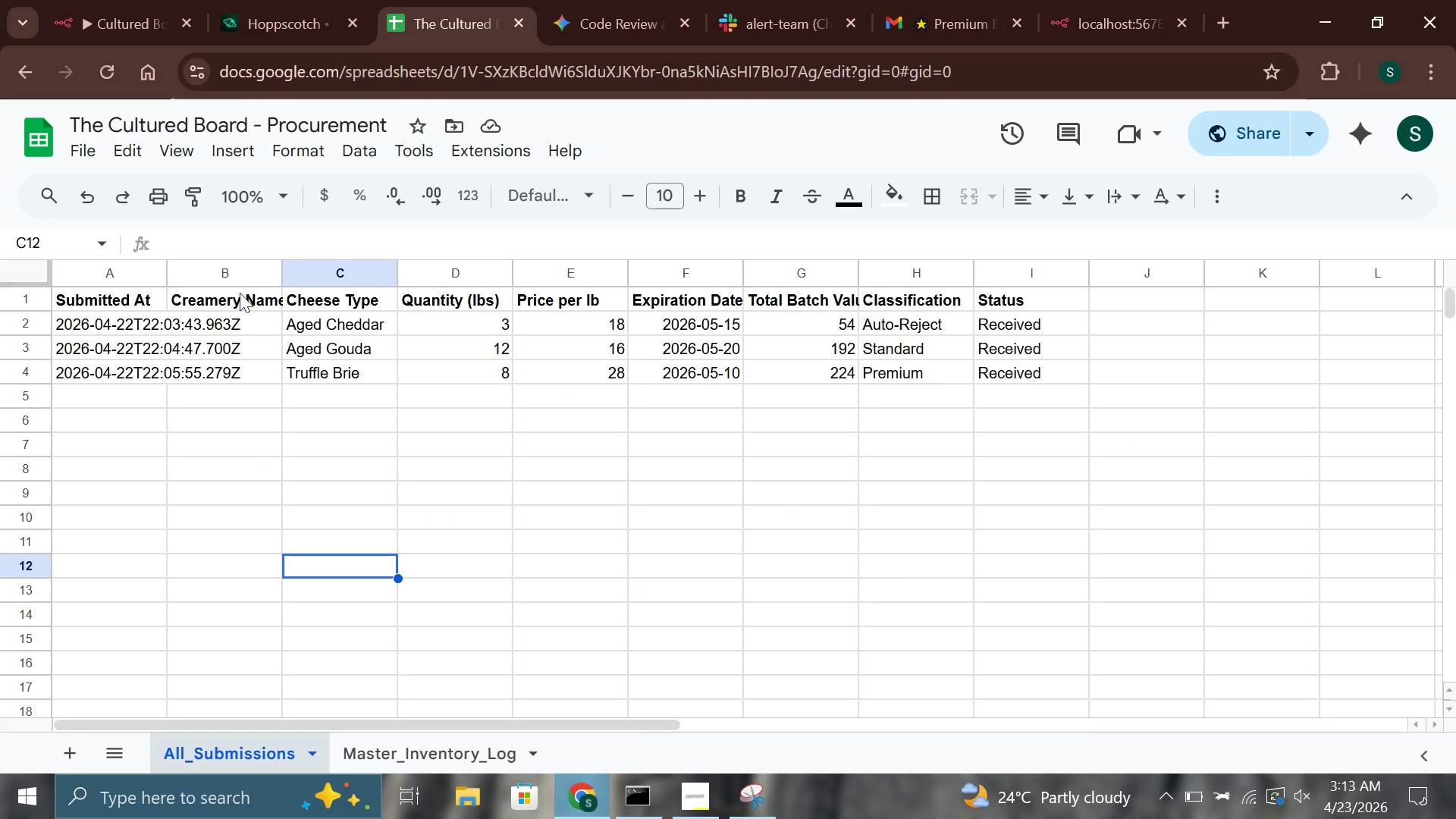 
left_click([116, 0])
 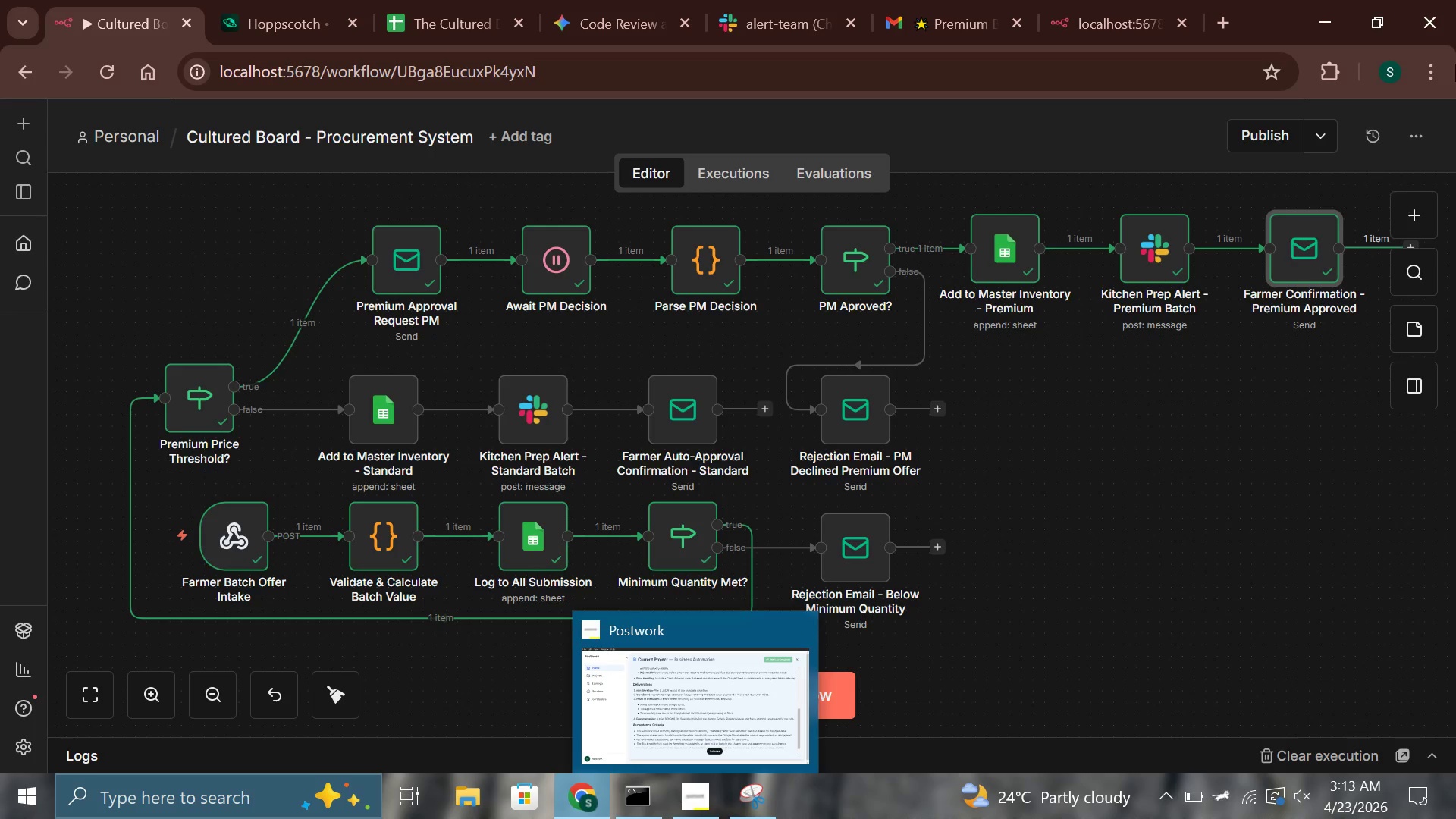 
left_click([1408, 133])
 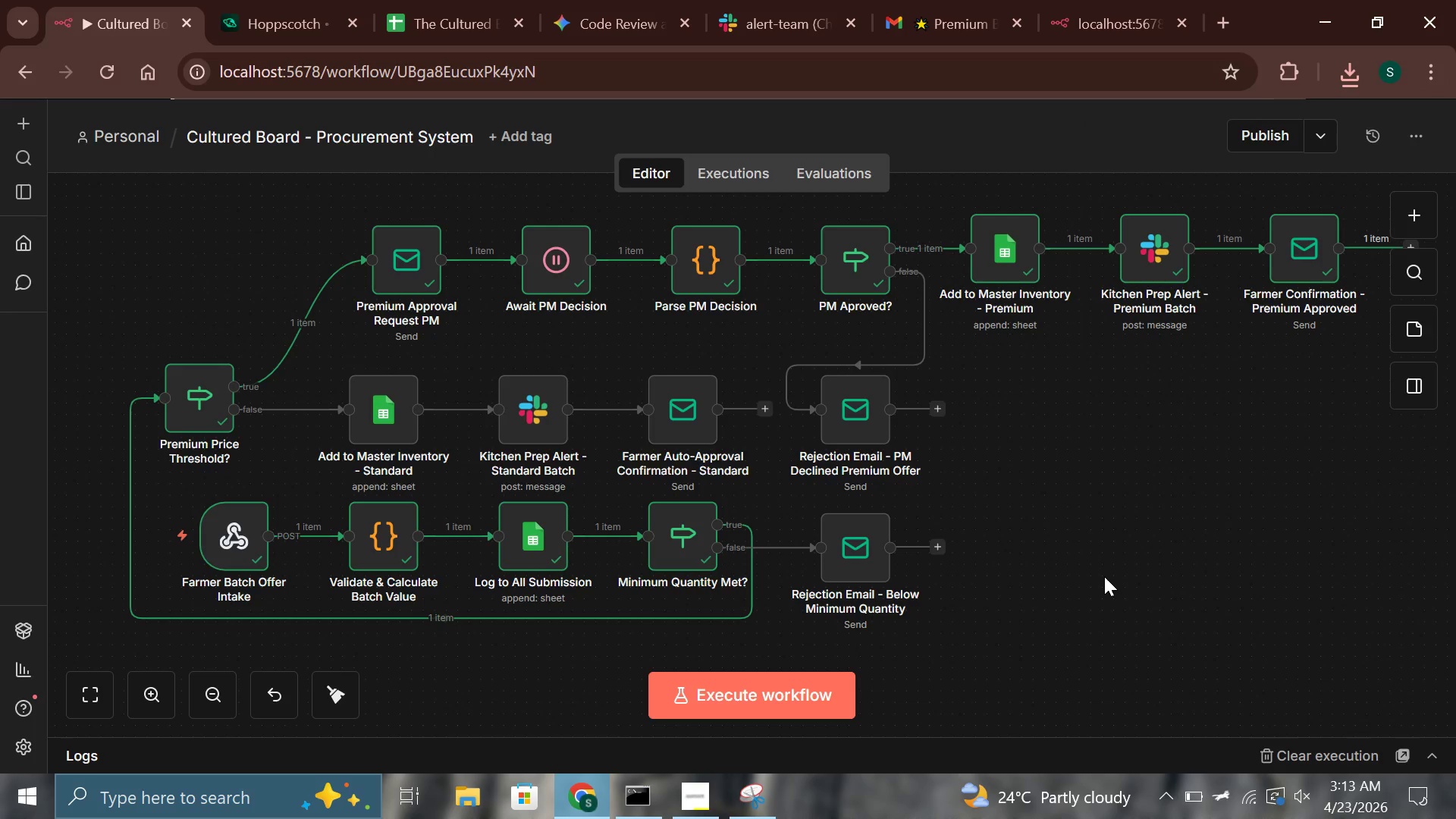 
wait(5.11)
 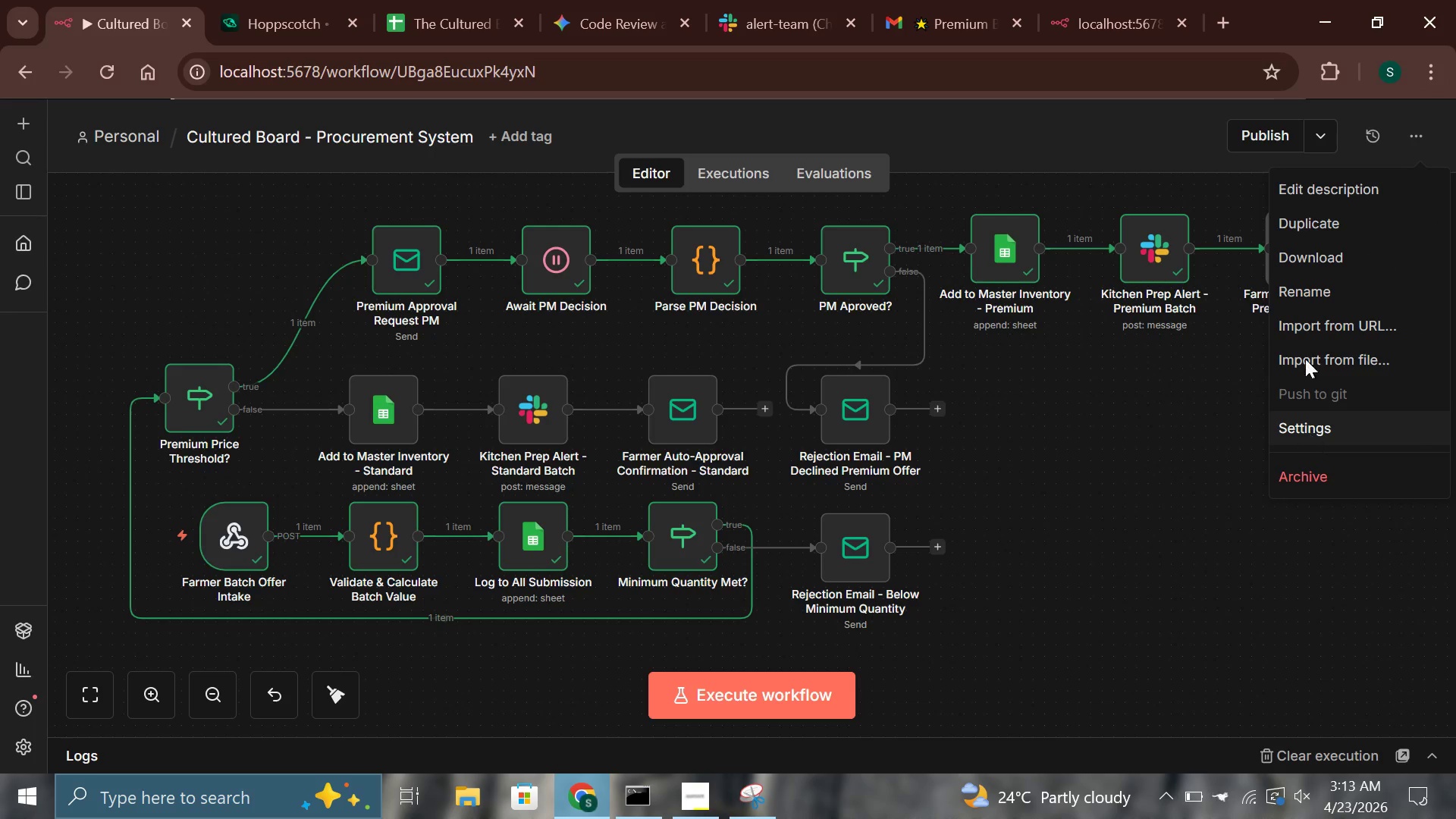 
left_click([705, 796])